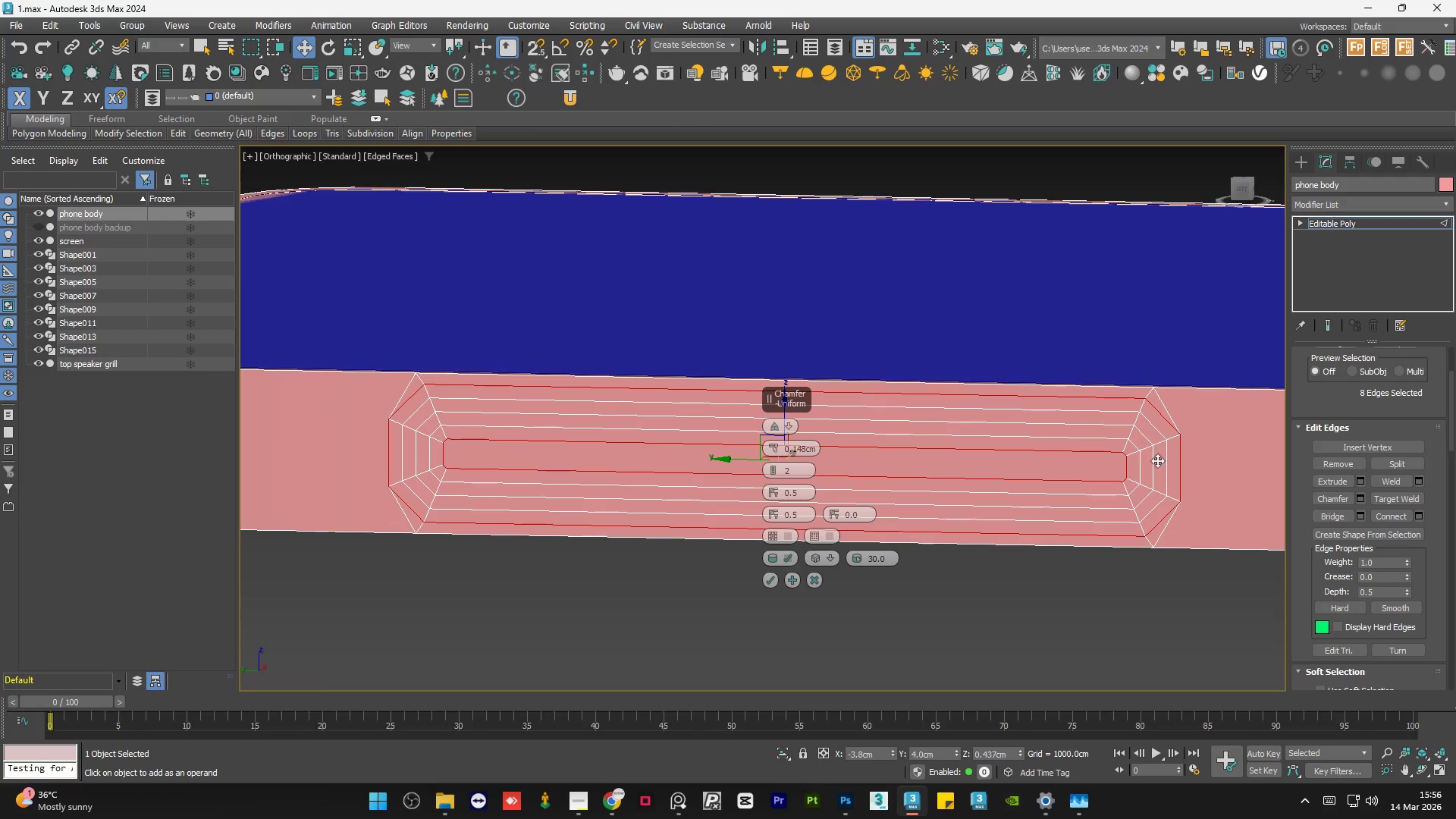 
scroll: coordinate [1095, 459], scroll_direction: up, amount: 5.0
 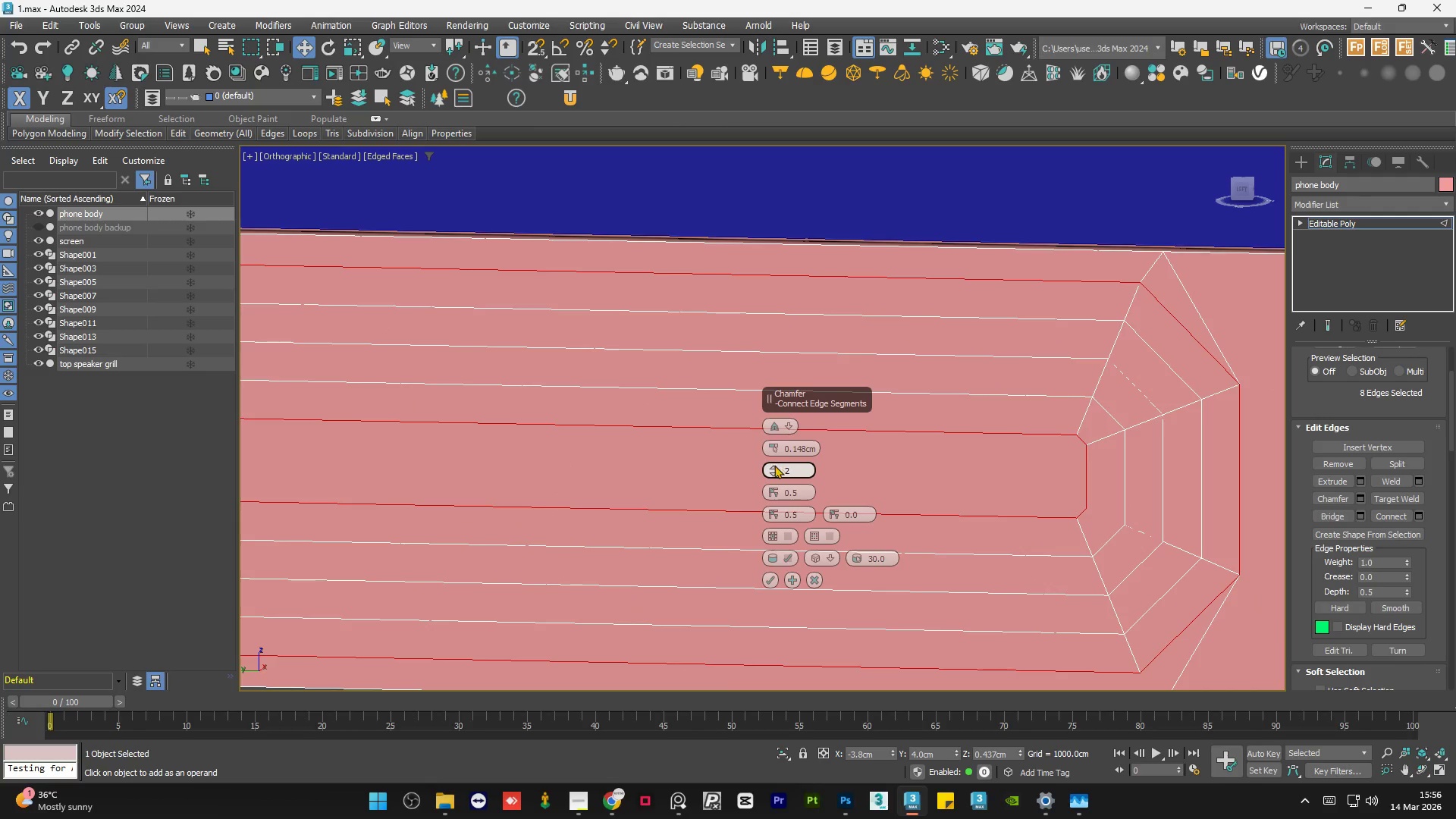 
left_click([774, 466])
 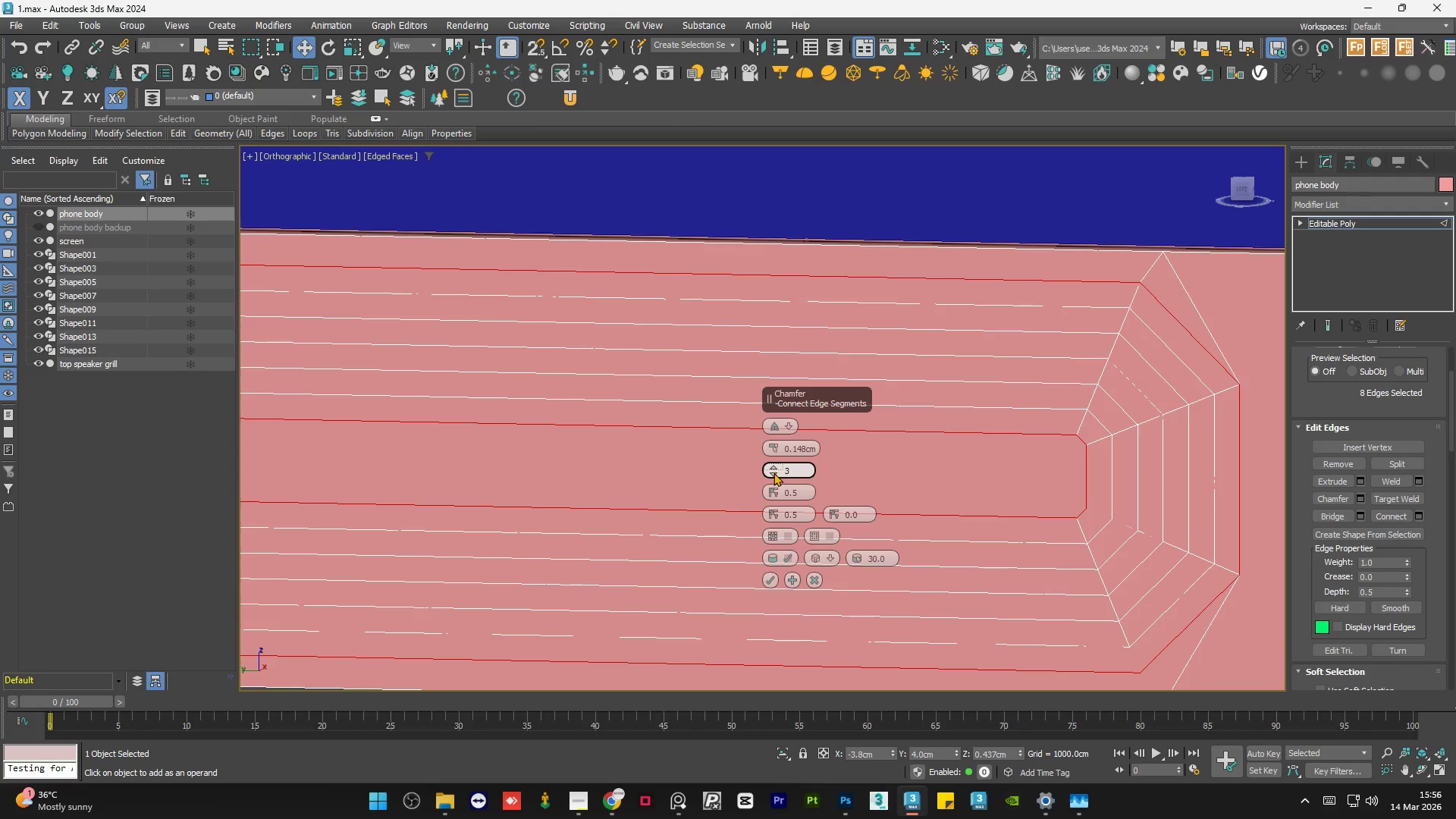 
double_click([774, 472])
 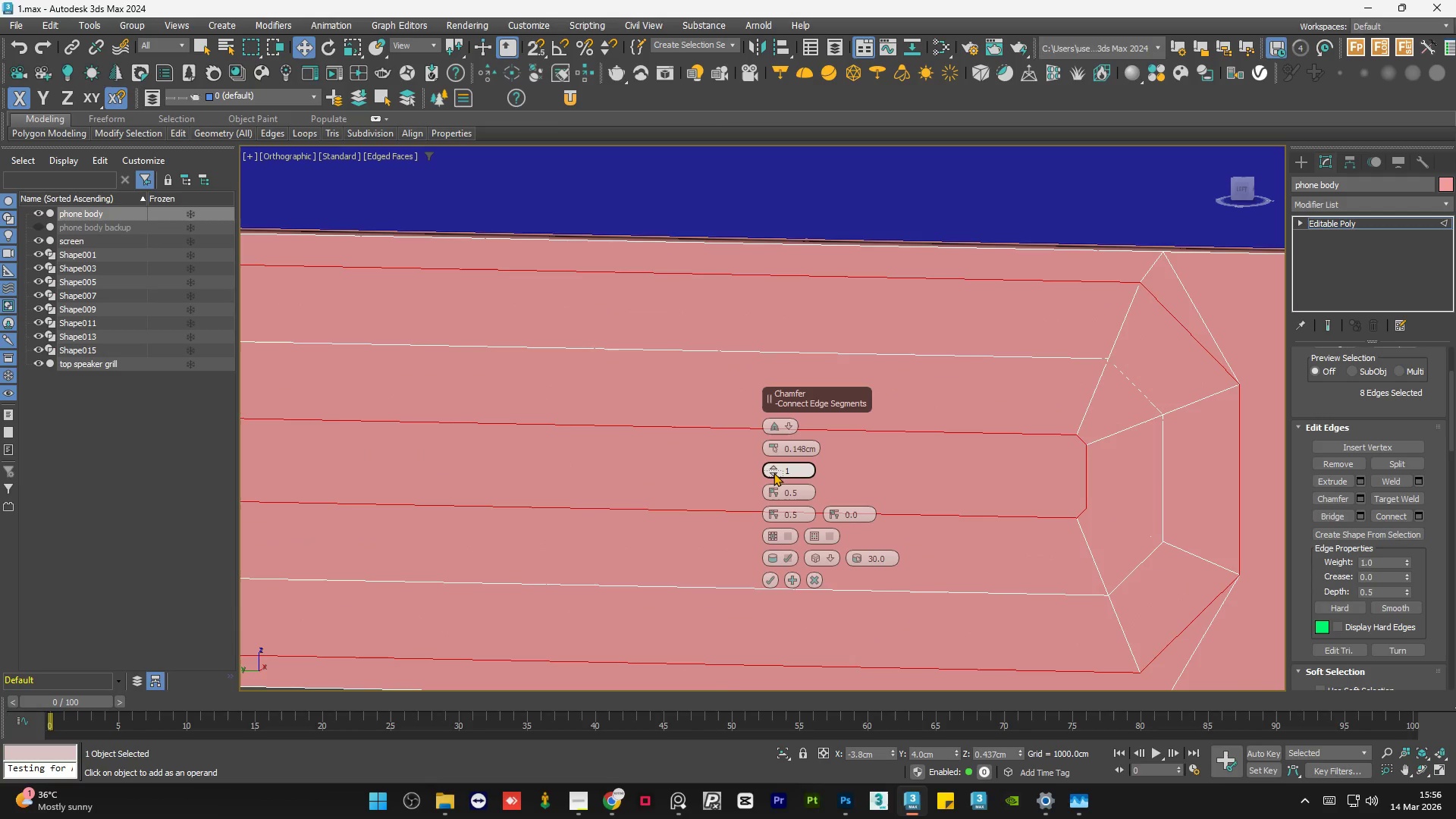 
triple_click([774, 472])
 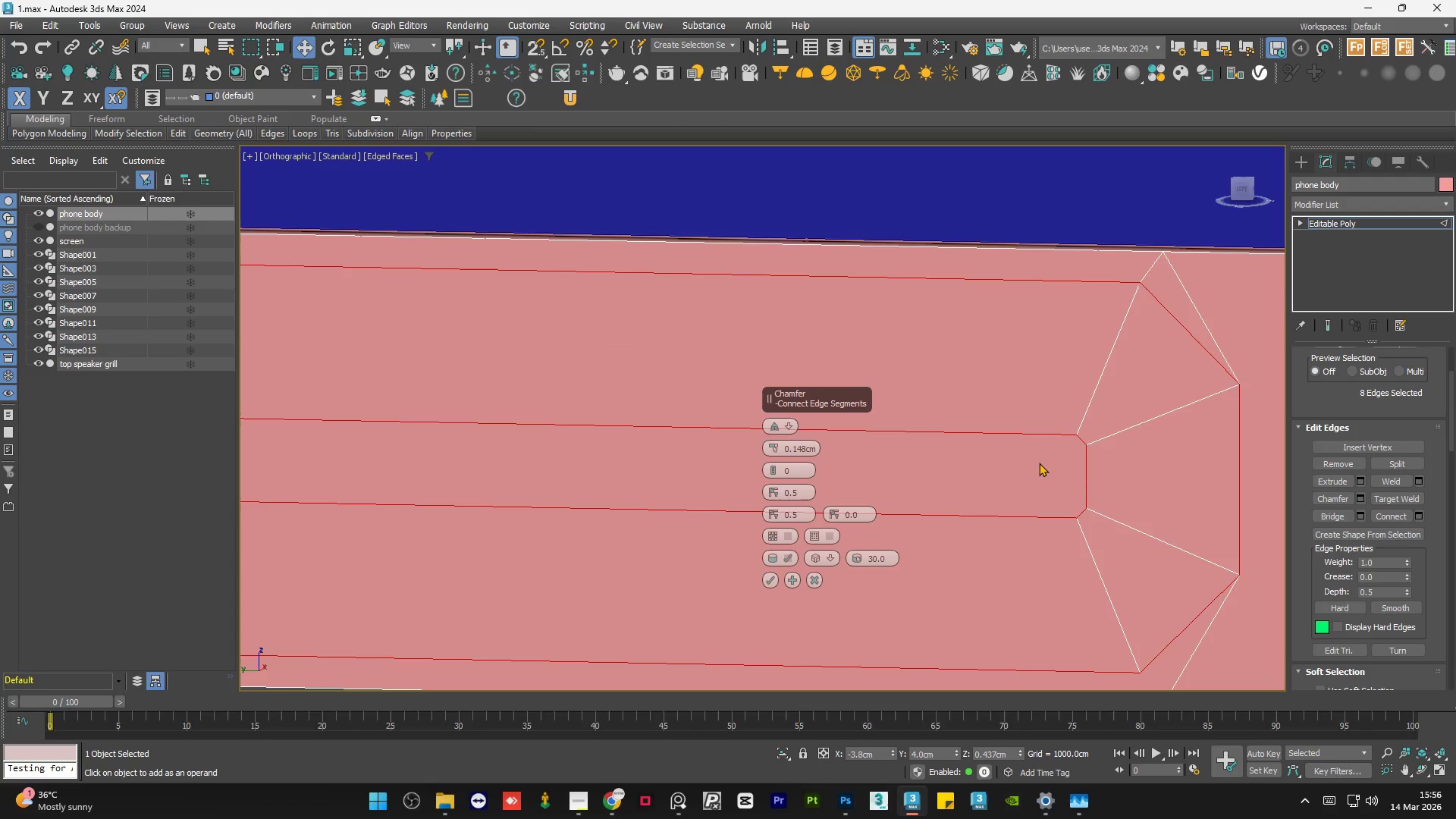 
scroll: coordinate [1020, 470], scroll_direction: down, amount: 3.0
 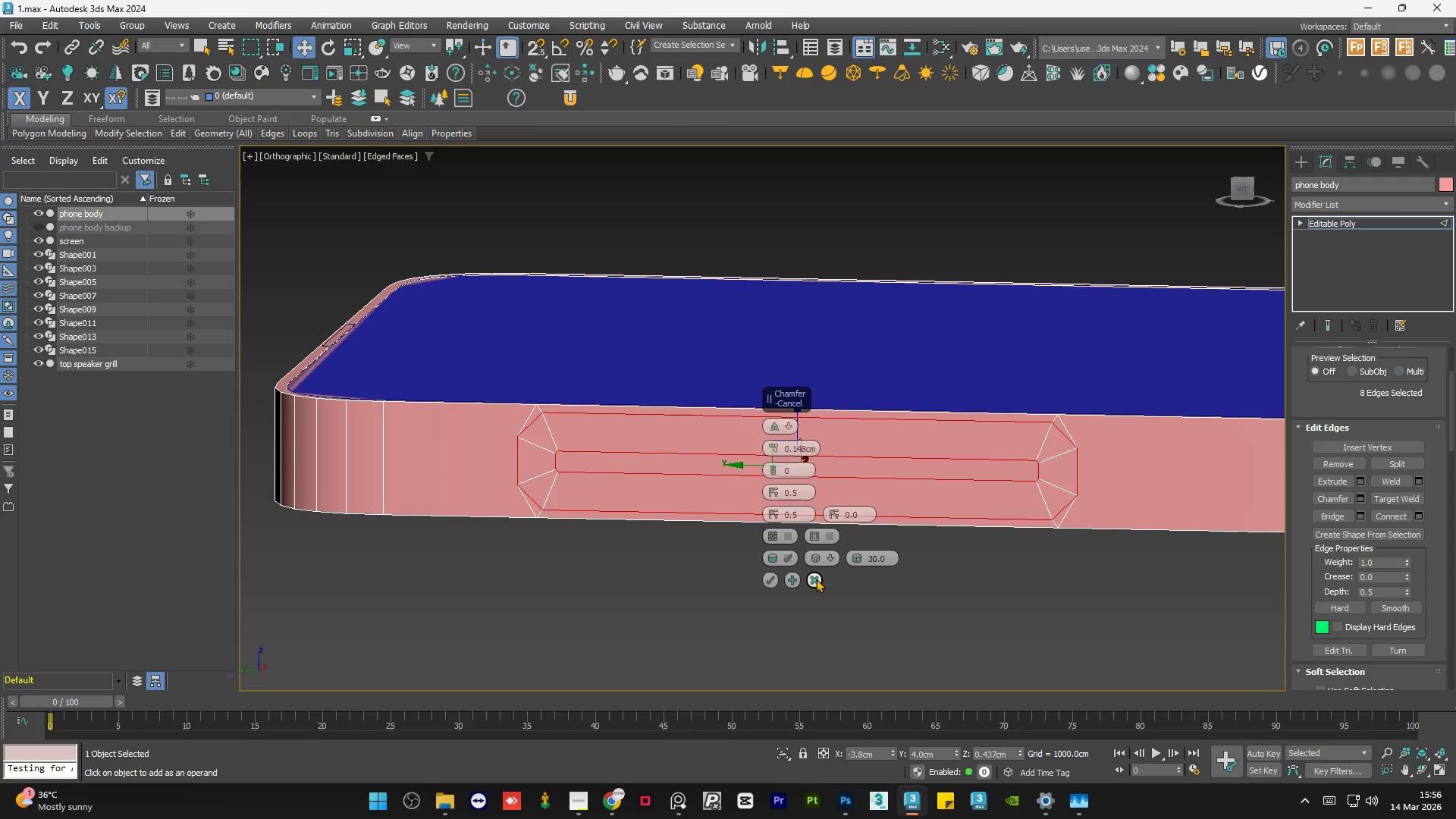 
left_click([816, 579])
 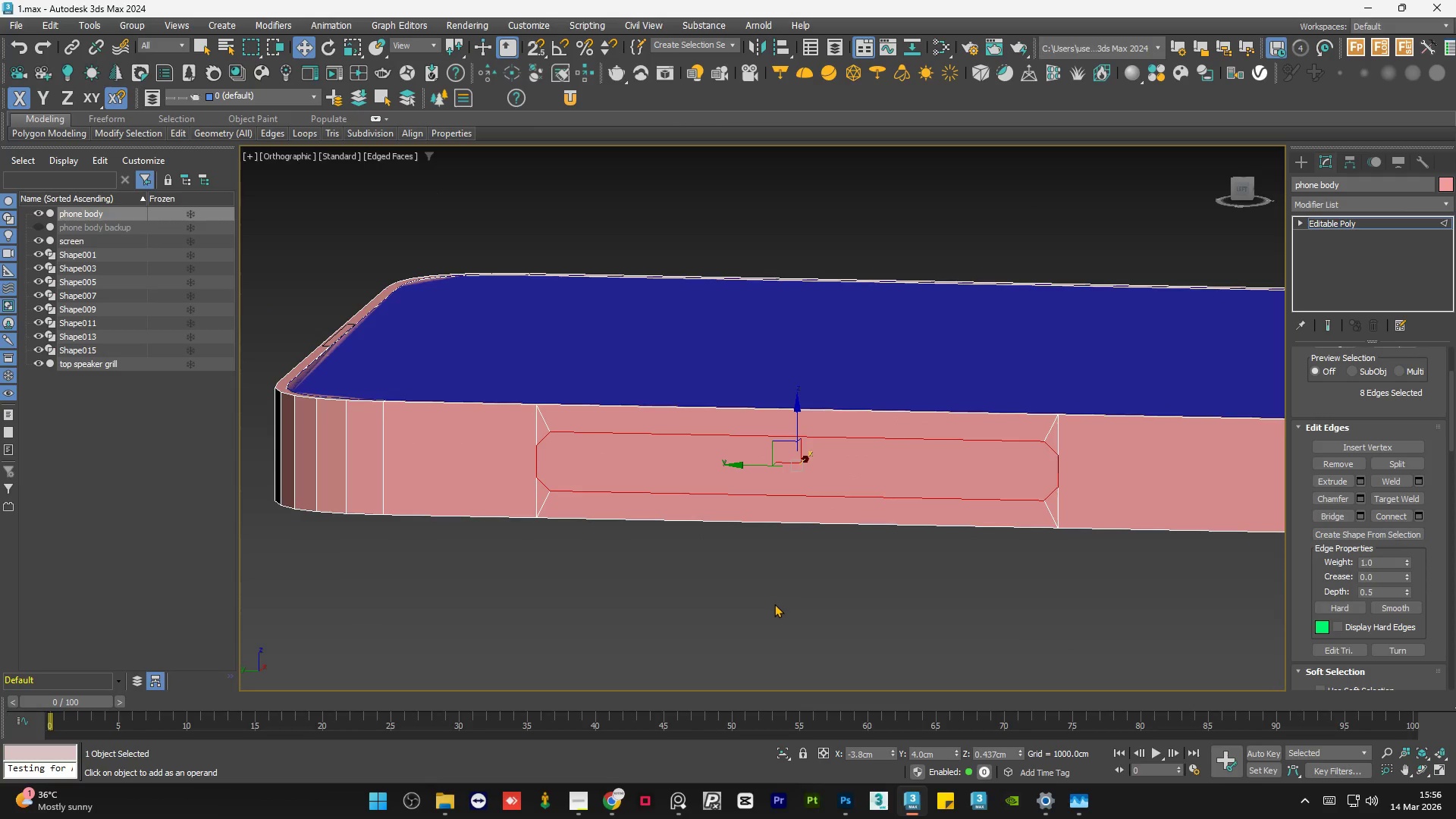 
left_click([777, 605])
 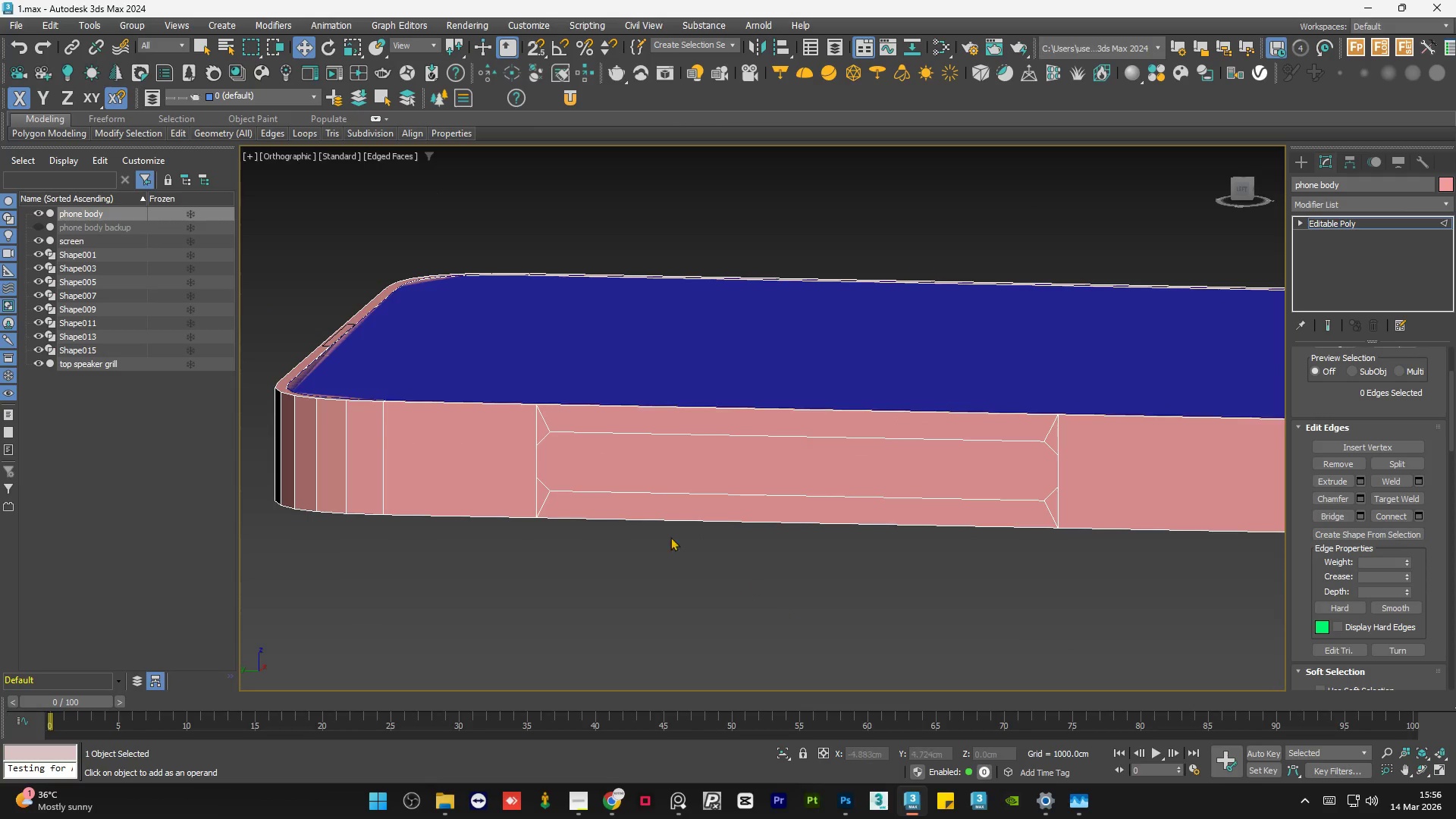 
hold_key(key=AltLeft, duration=1.5)
 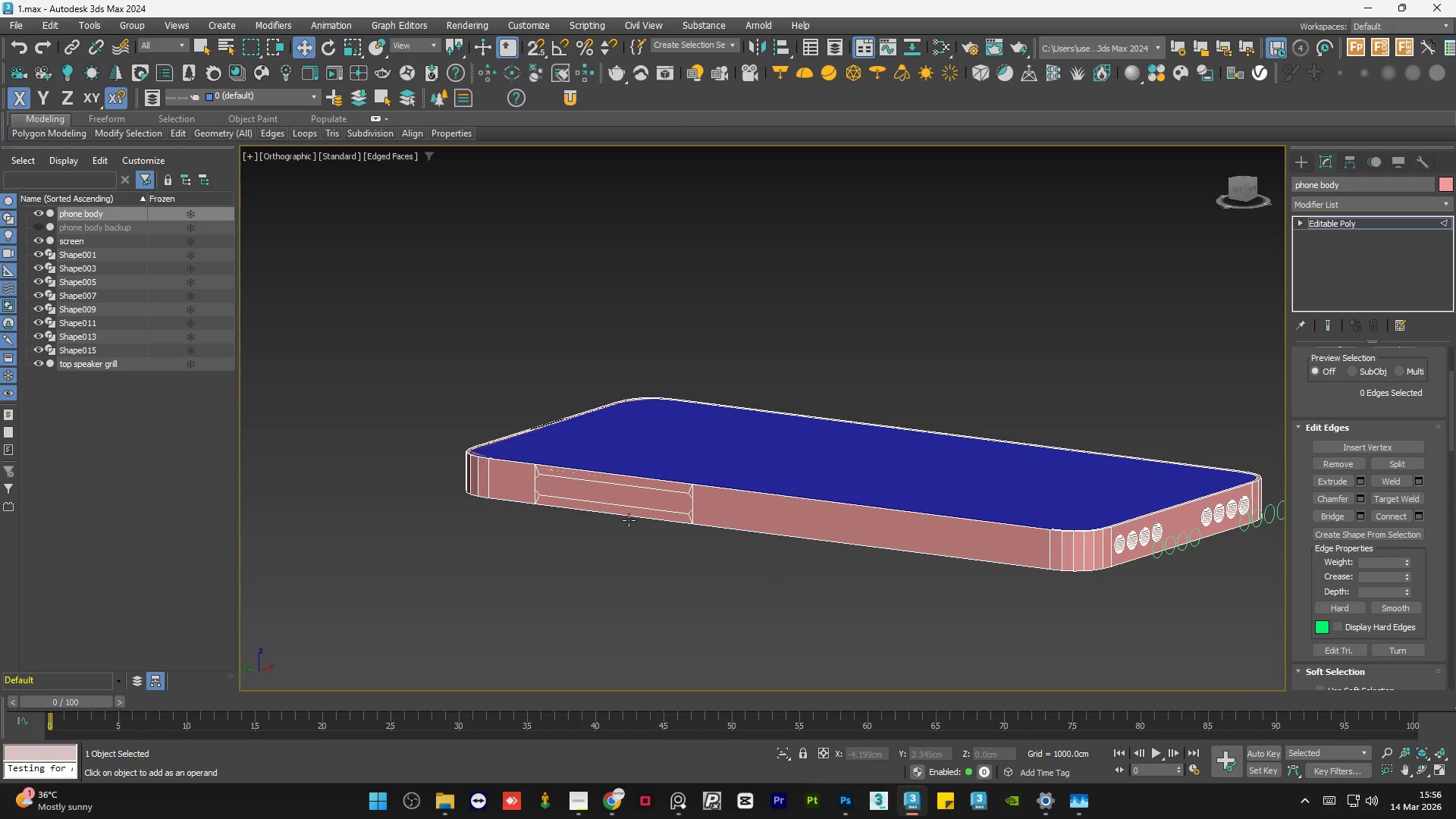 
scroll: coordinate [579, 523], scroll_direction: down, amount: 3.0
 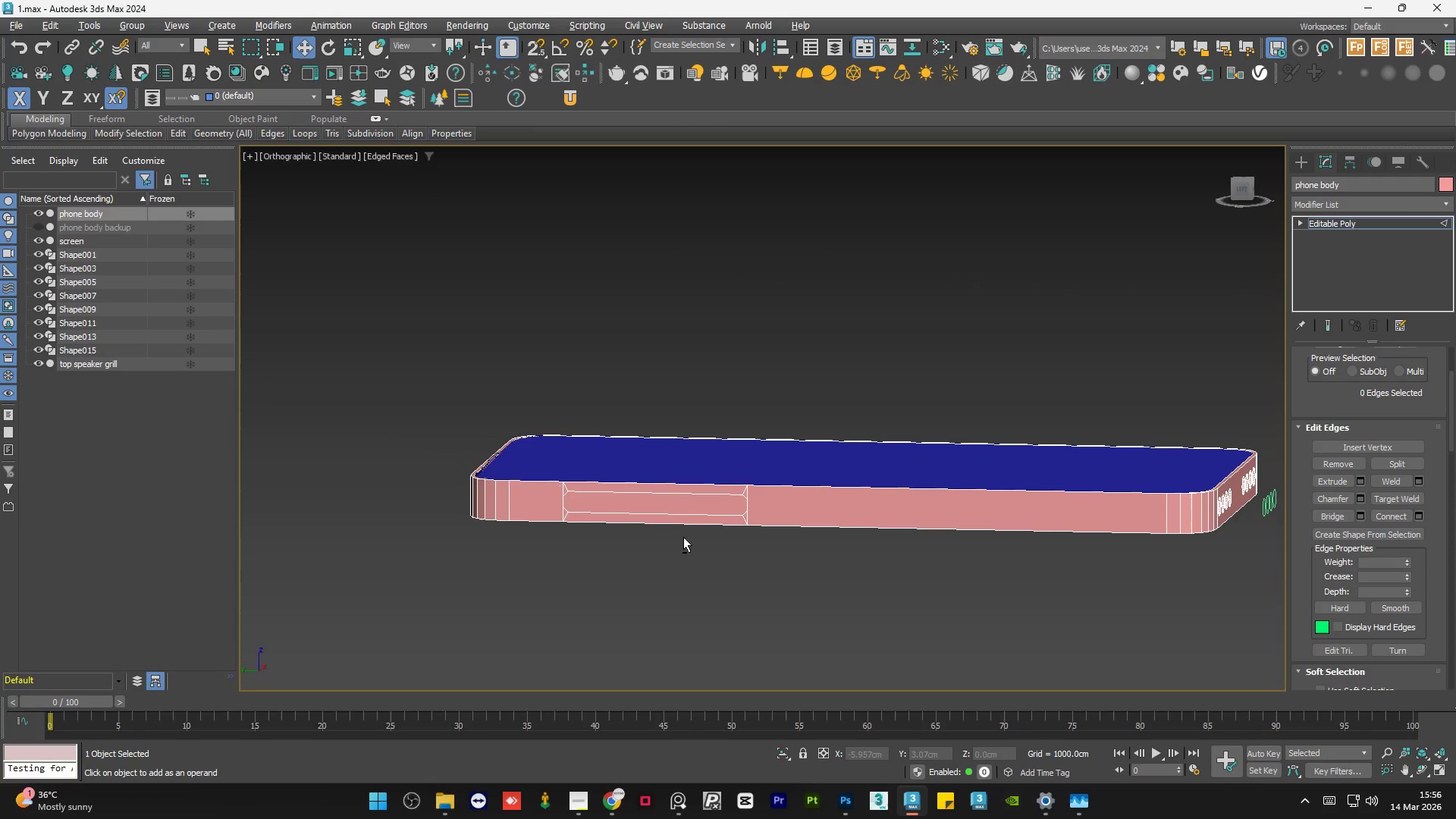 
key(Alt+AltLeft)
 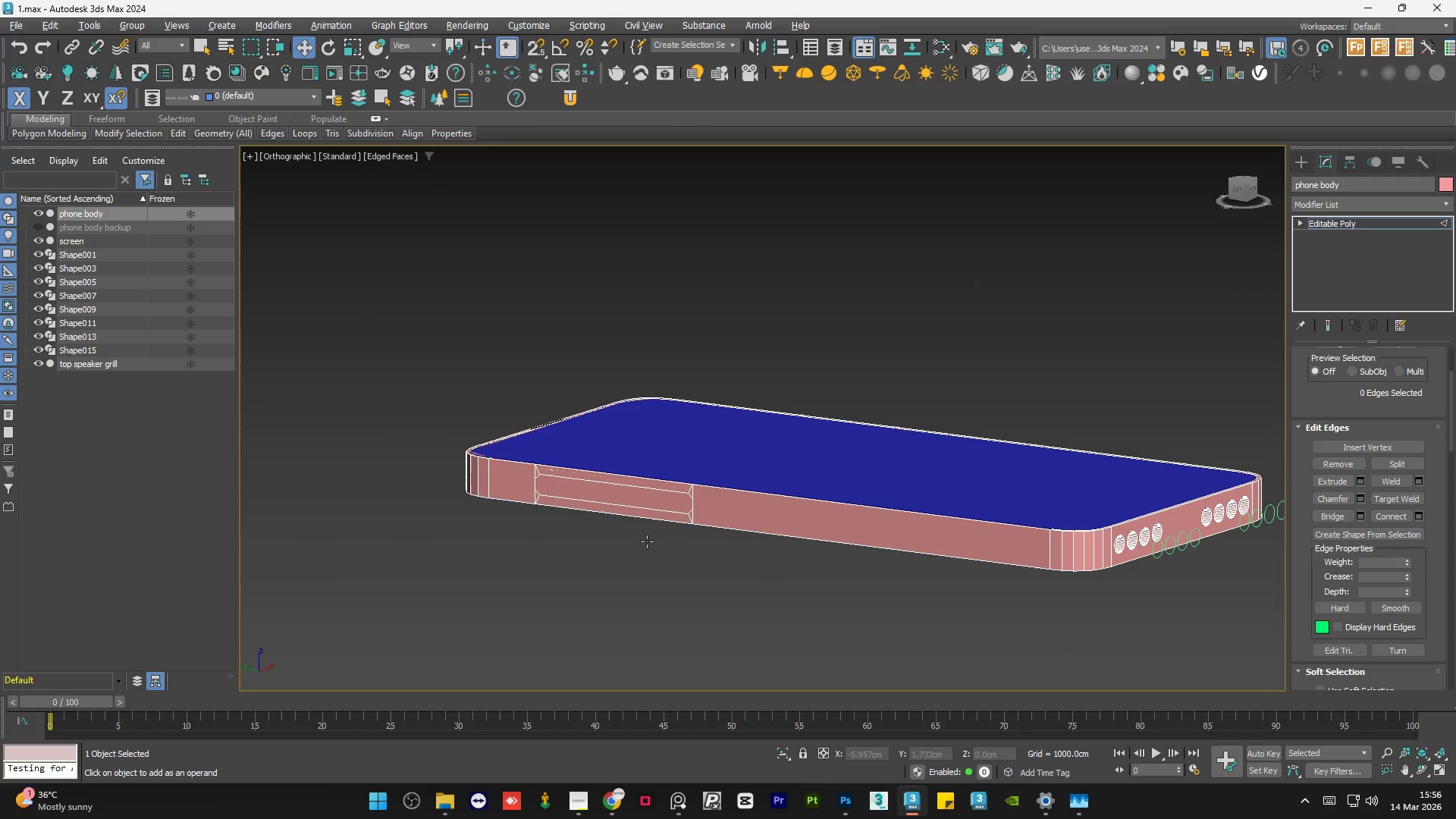 
key(Alt+AltLeft)
 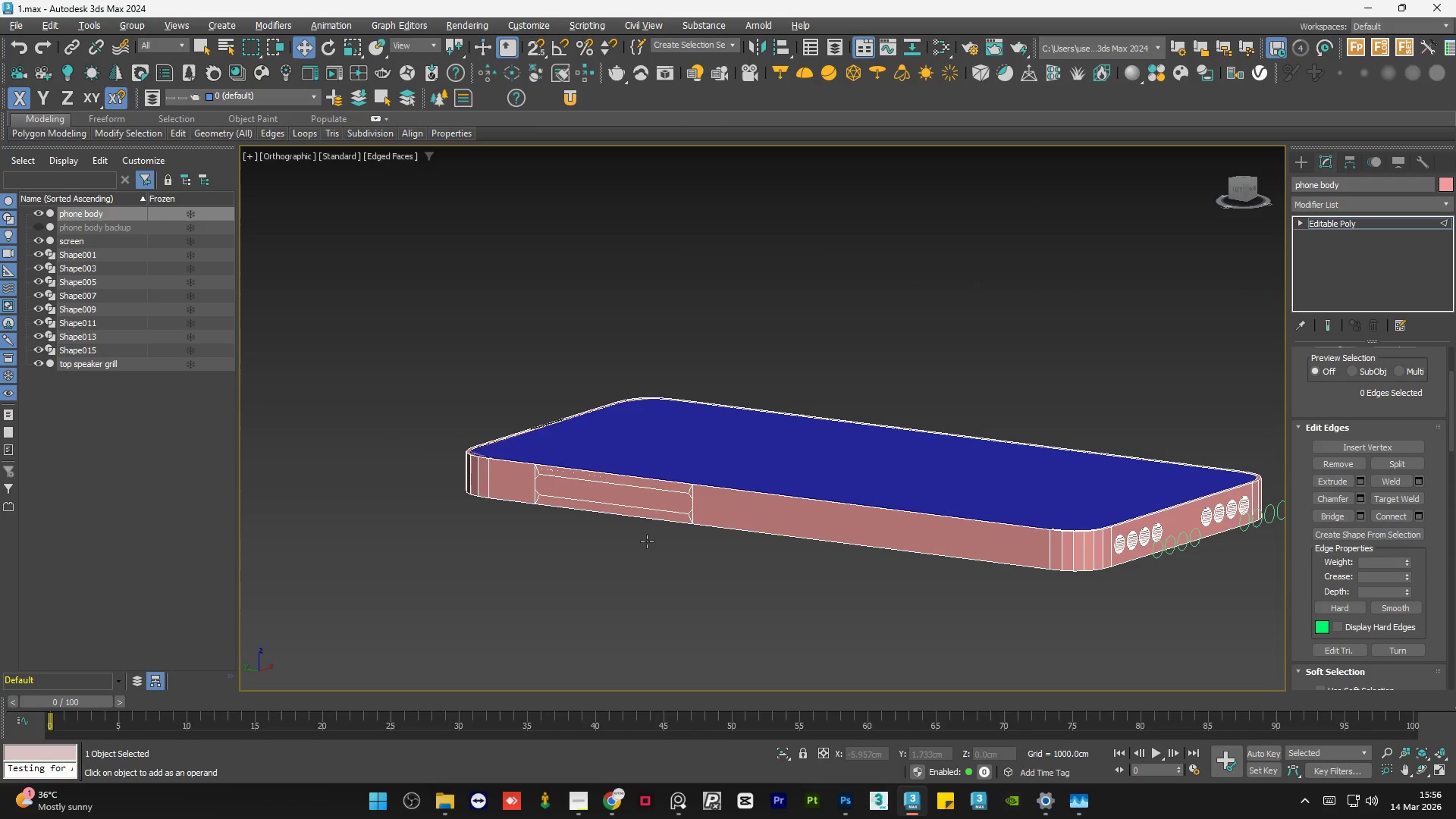 
key(Alt+AltLeft)
 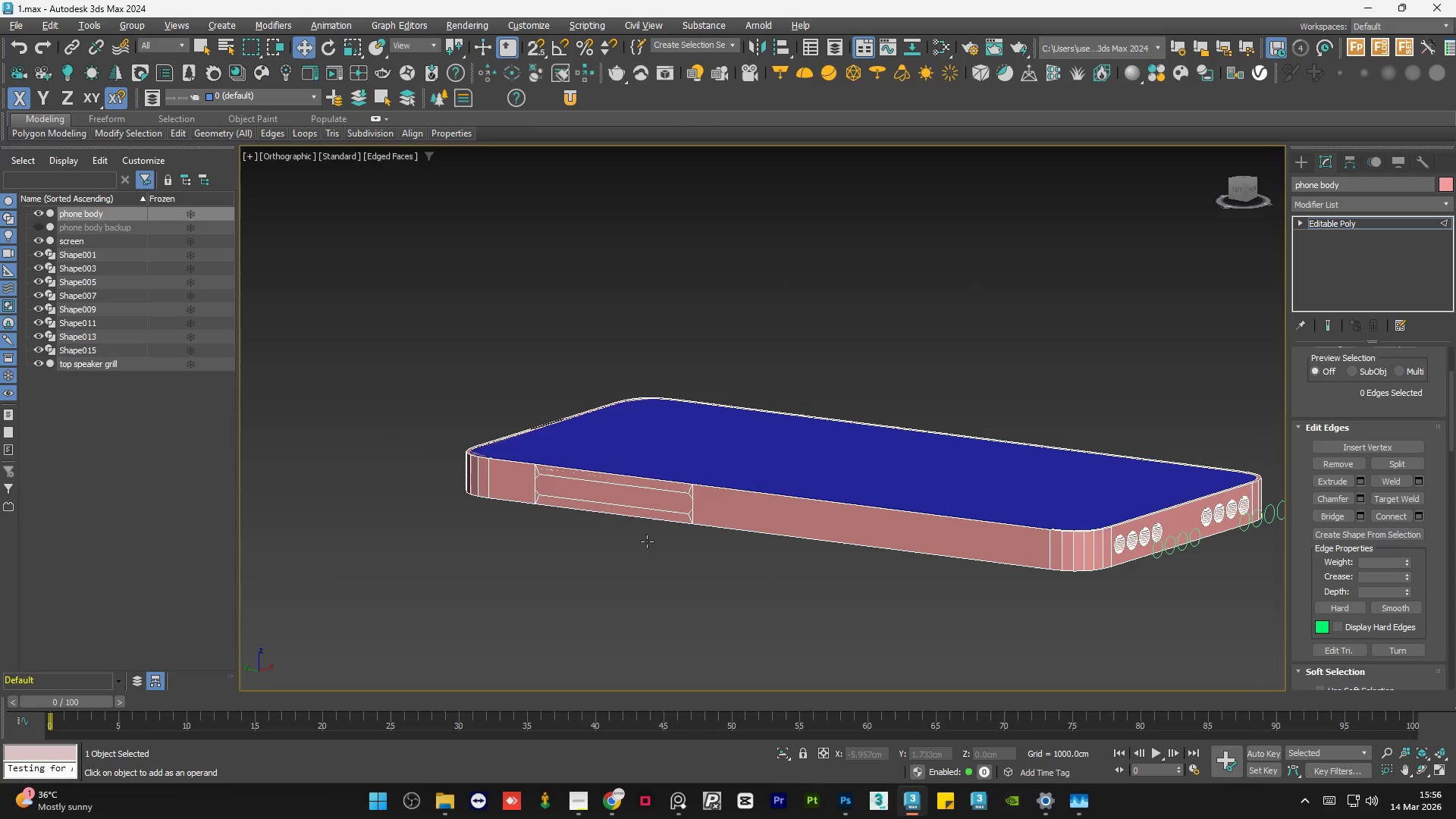 
key(Alt+AltLeft)
 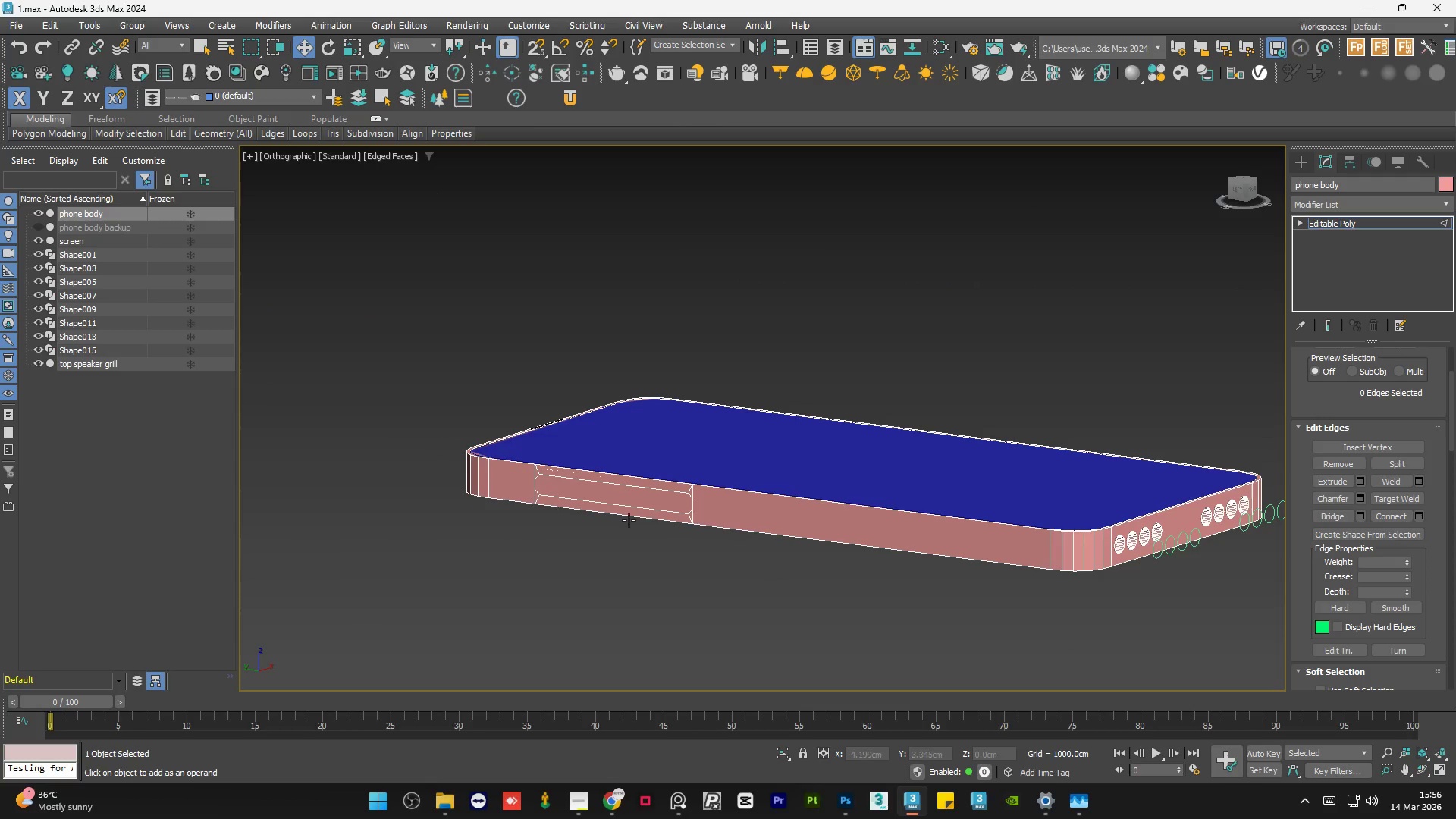 
hold_key(key=AltLeft, duration=0.91)
 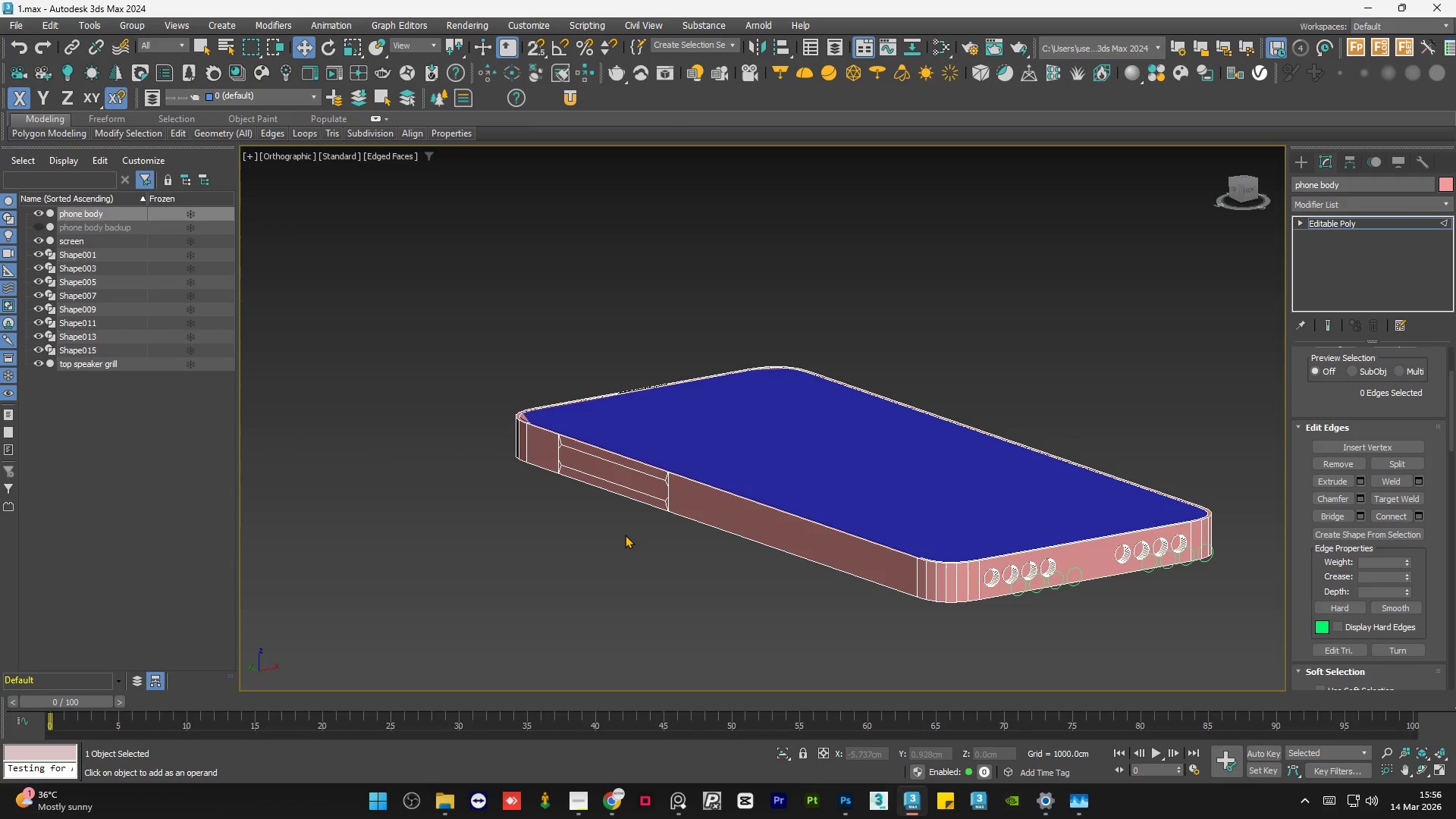 
hold_key(key=AltLeft, duration=0.69)
 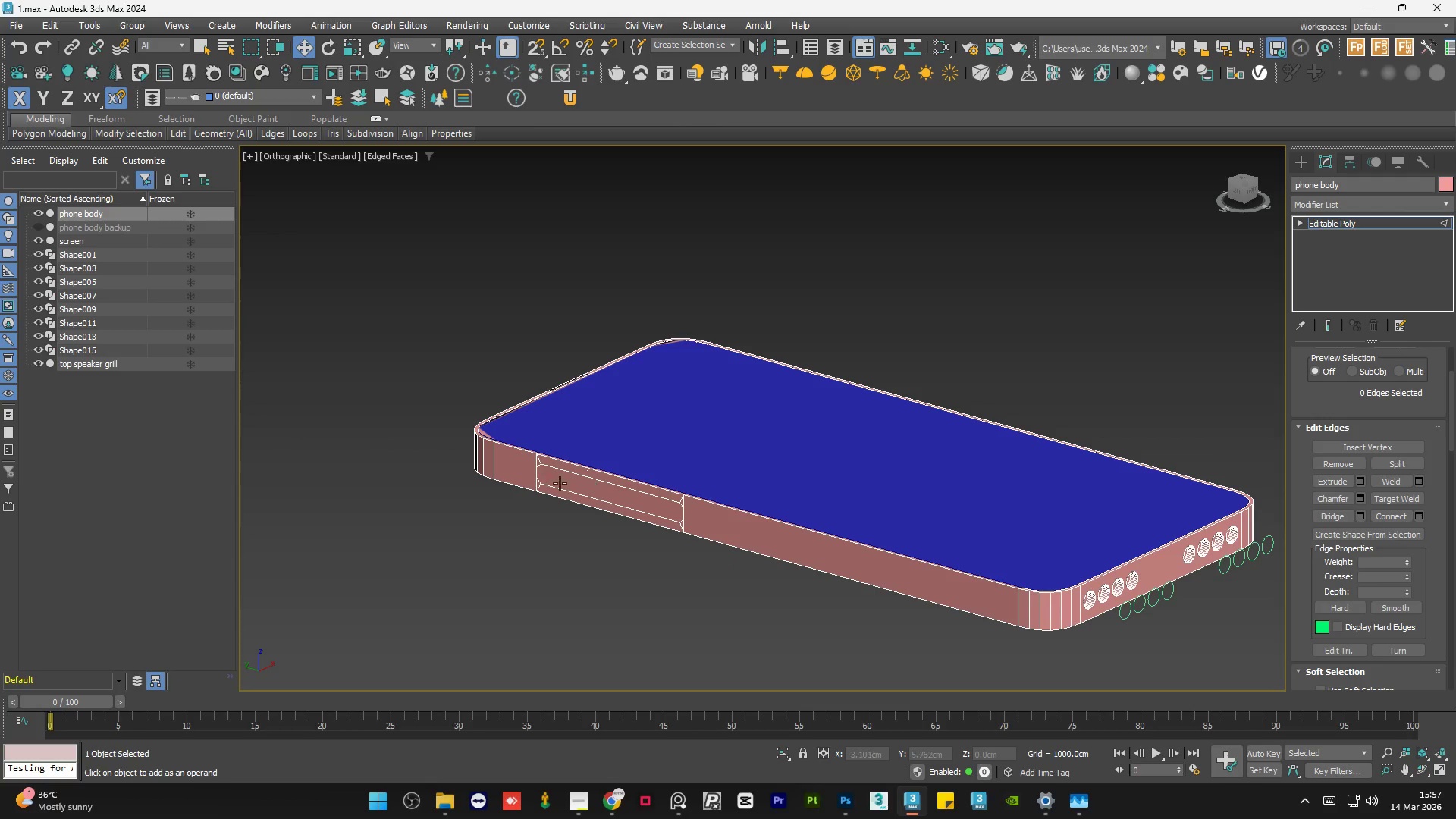 
scroll: coordinate [548, 478], scroll_direction: none, amount: 0.0
 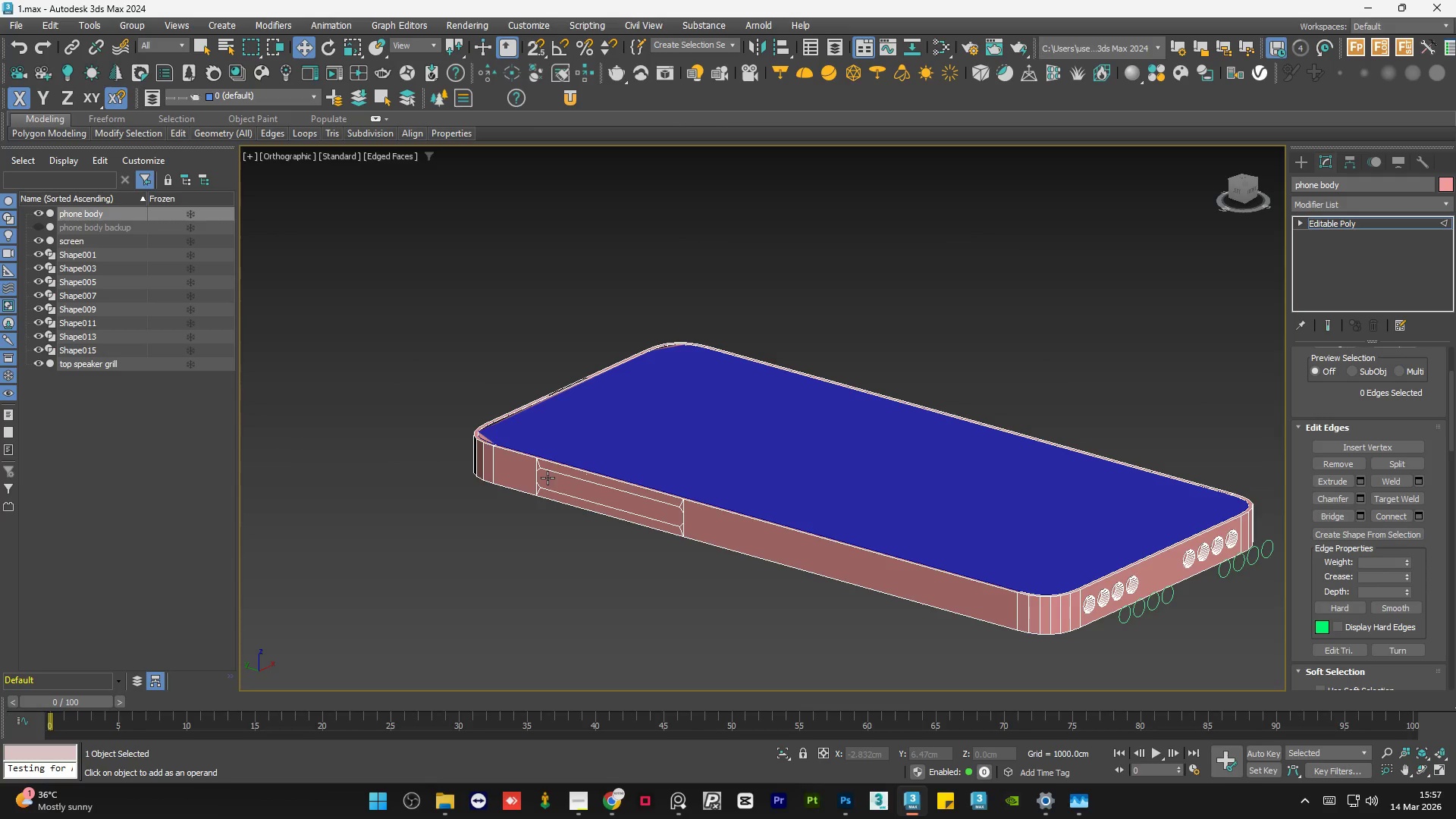 
hold_key(key=AltLeft, duration=0.98)
 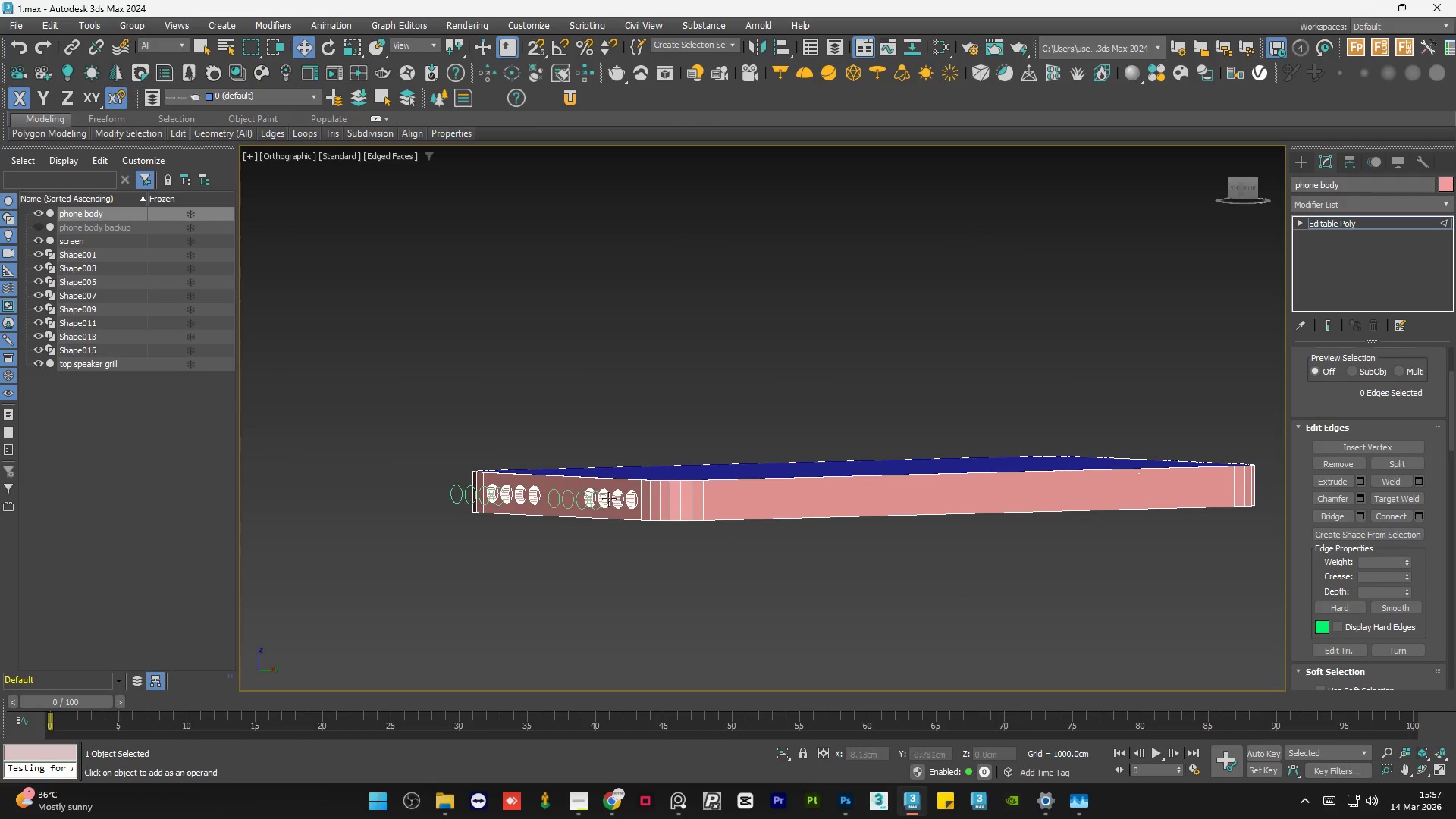 
hold_key(key=AltLeft, duration=0.95)
 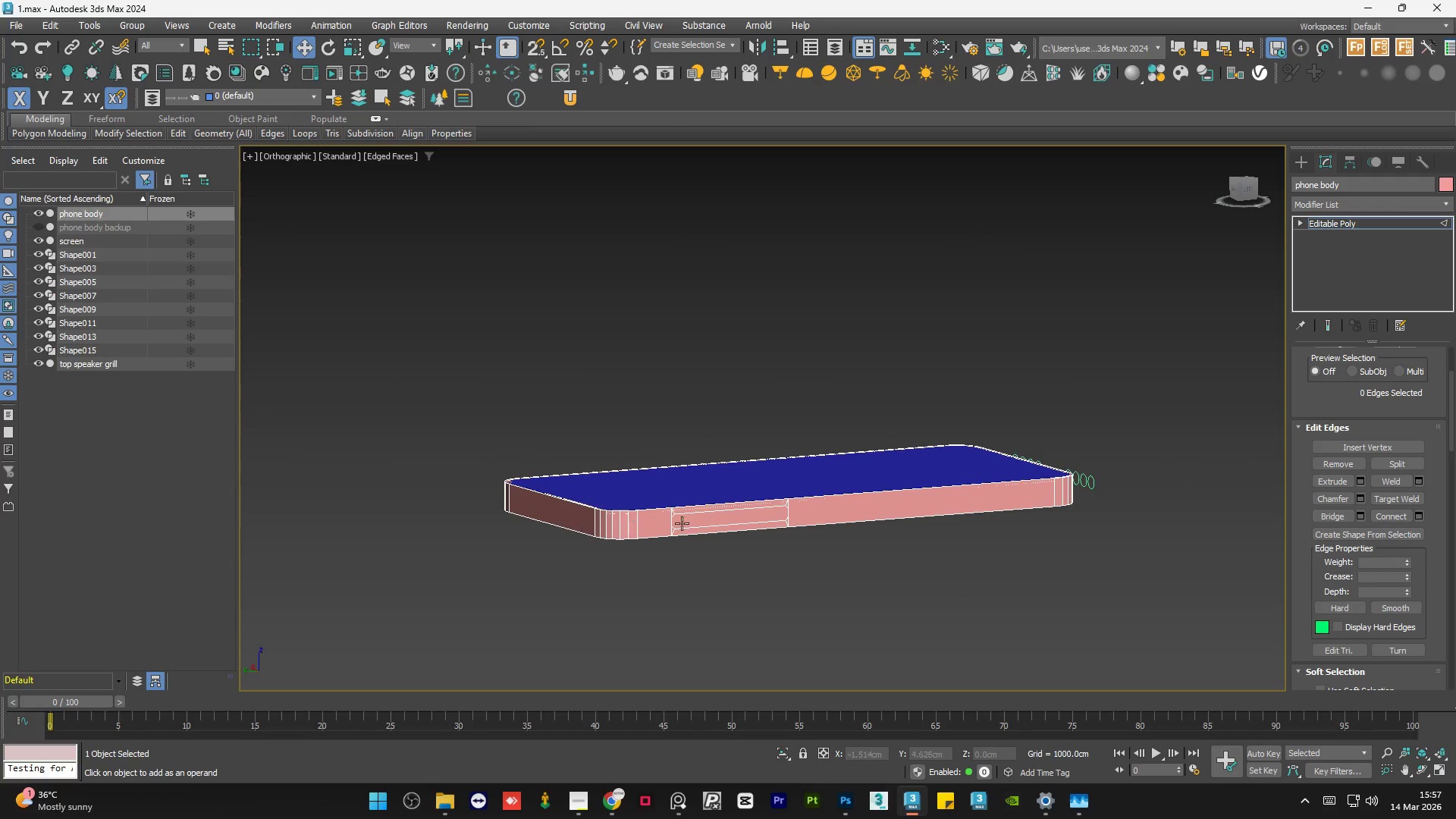 
scroll: coordinate [607, 500], scroll_direction: down, amount: 1.0
 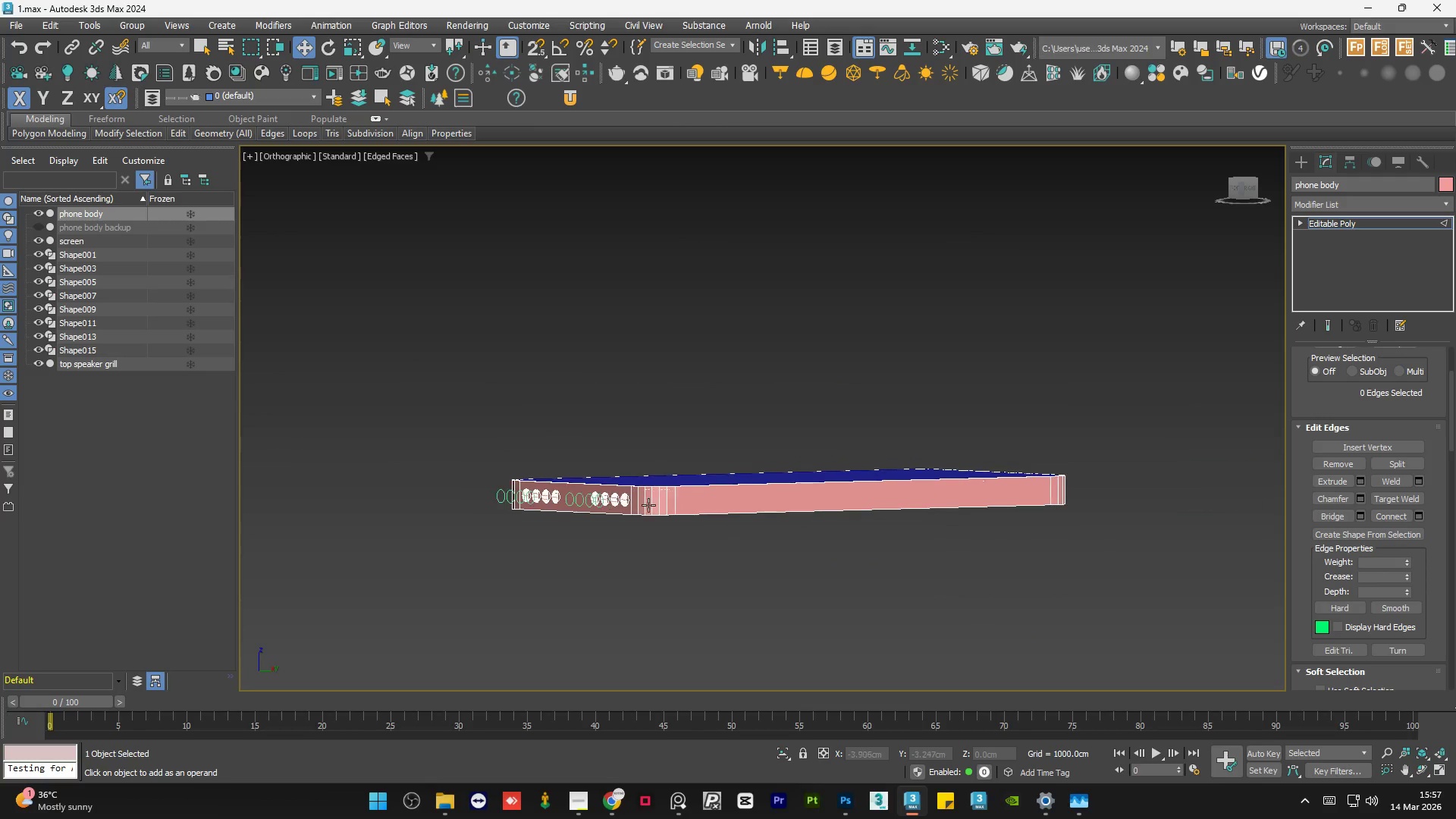 
hold_key(key=AltLeft, duration=0.88)
 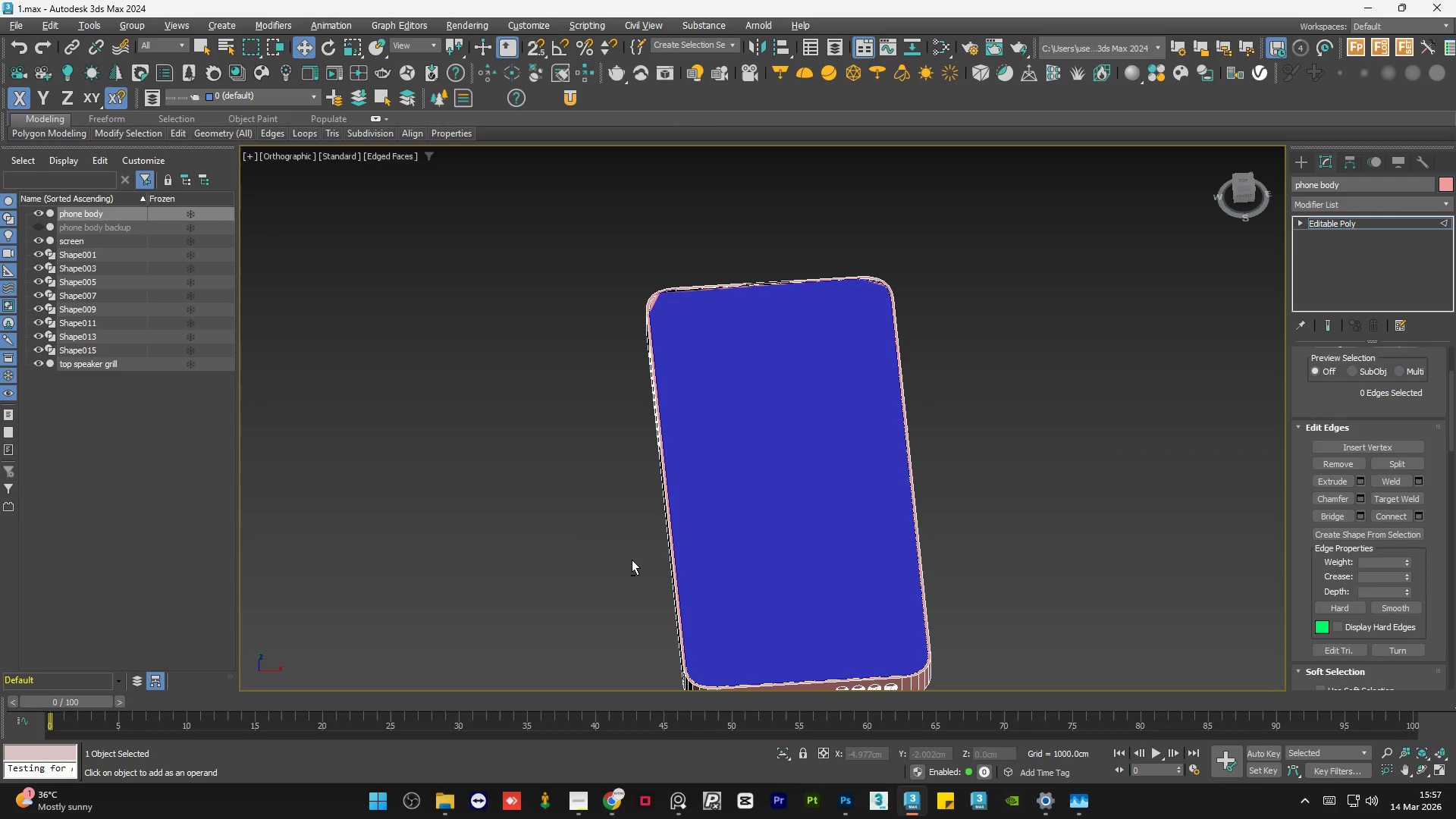 
hold_key(key=AltLeft, duration=0.73)
 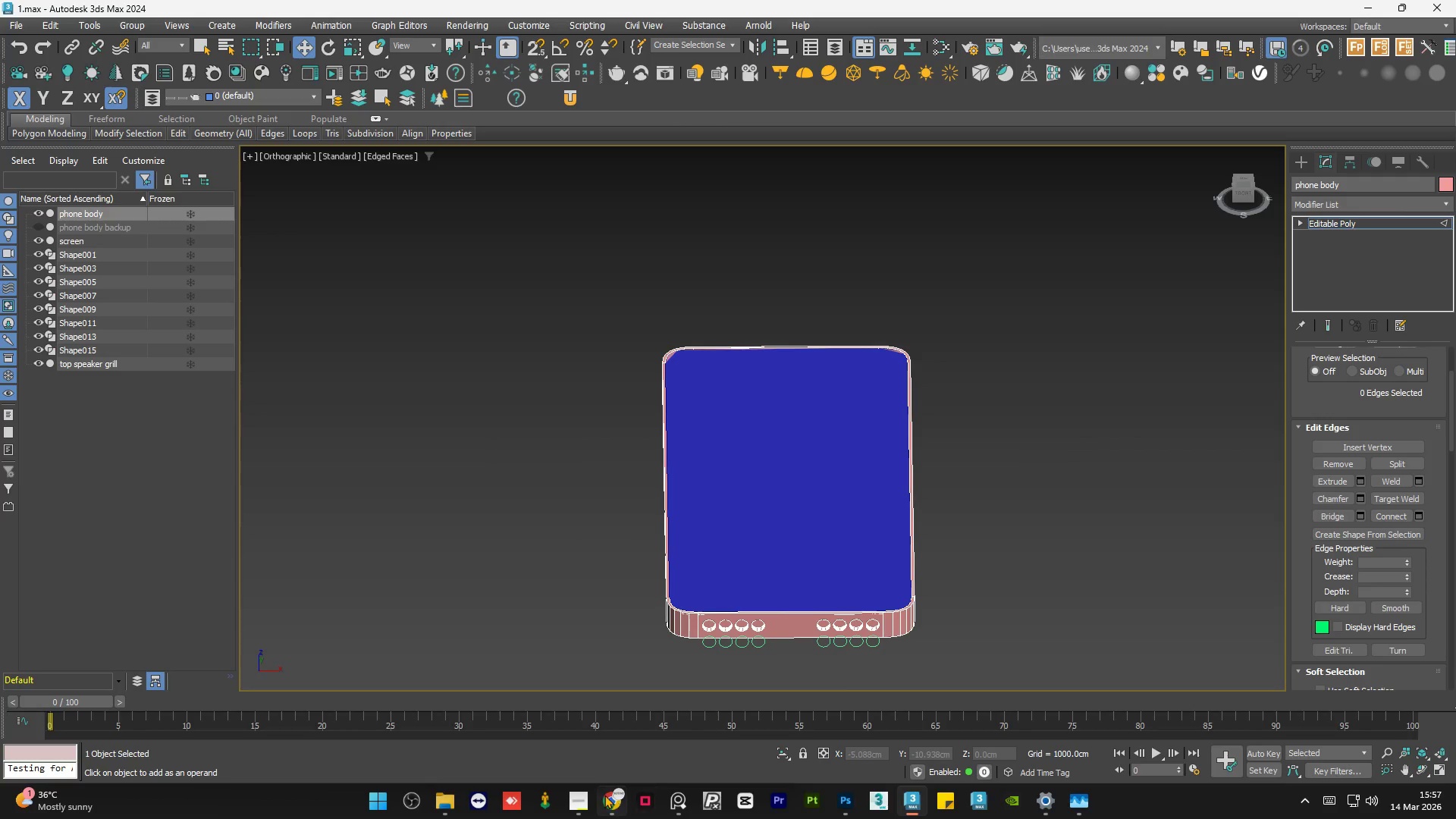 
left_click([585, 808])